 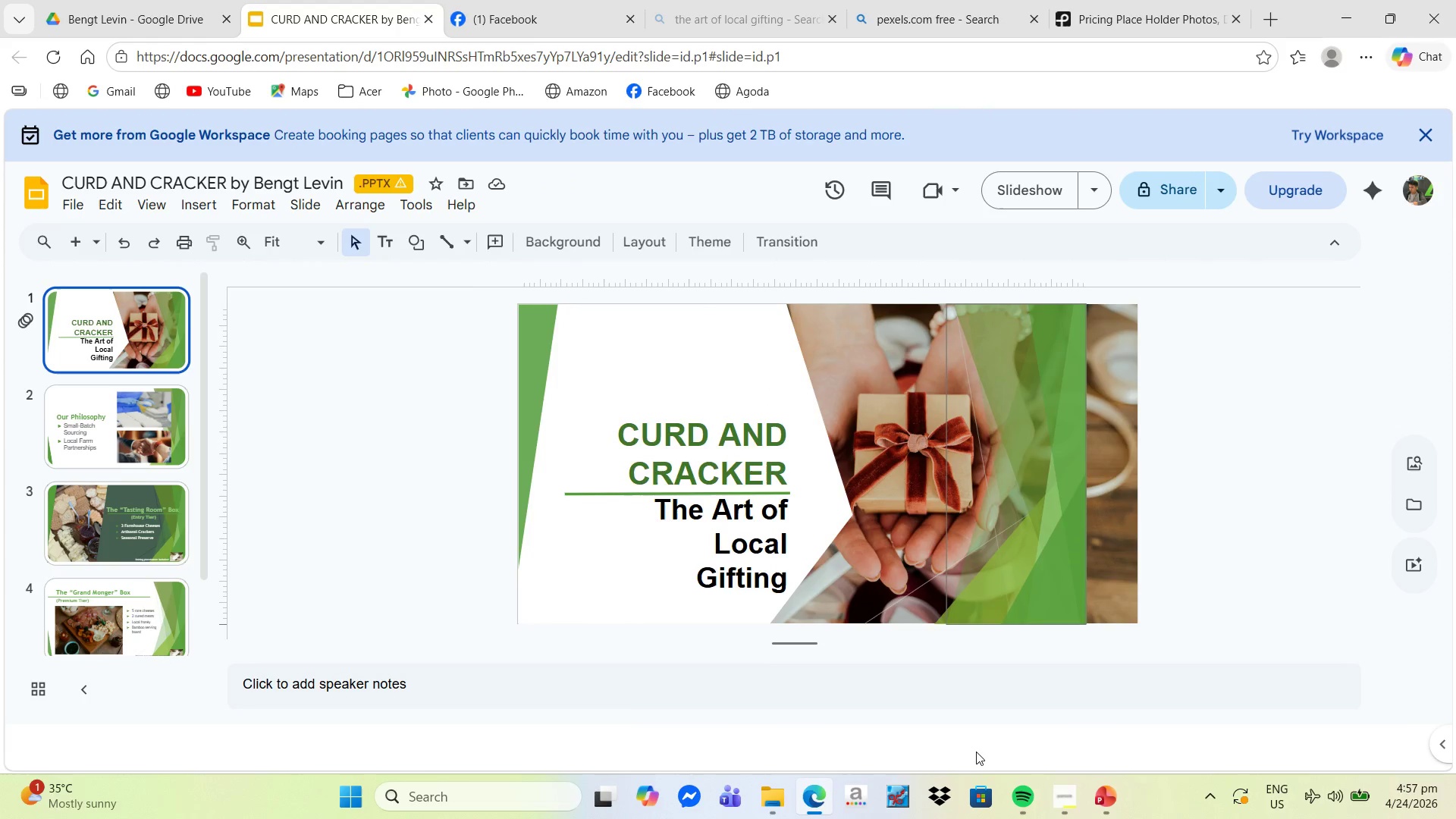 
key(Alt+Tab)
 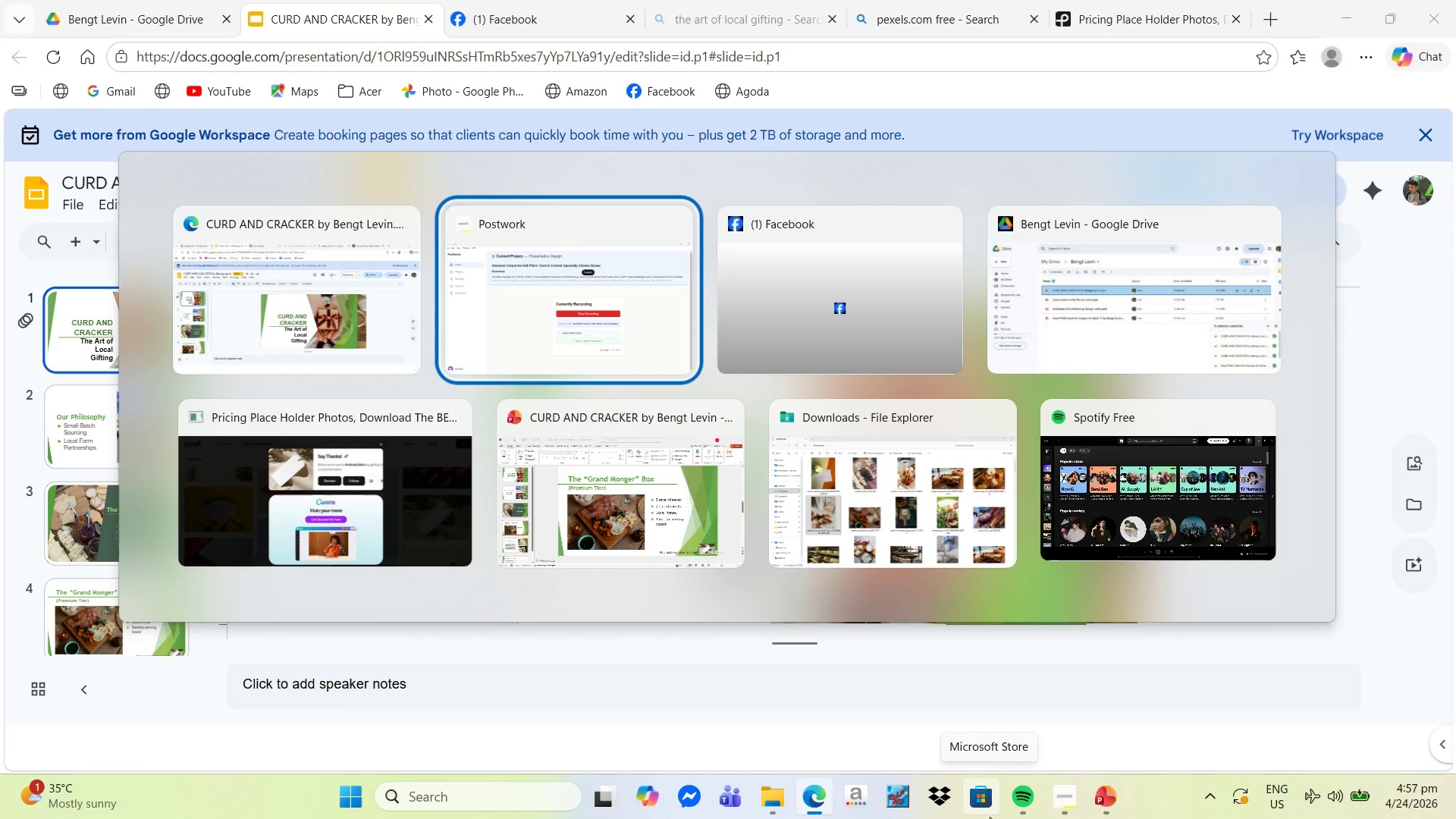 
key(Alt+Tab)
 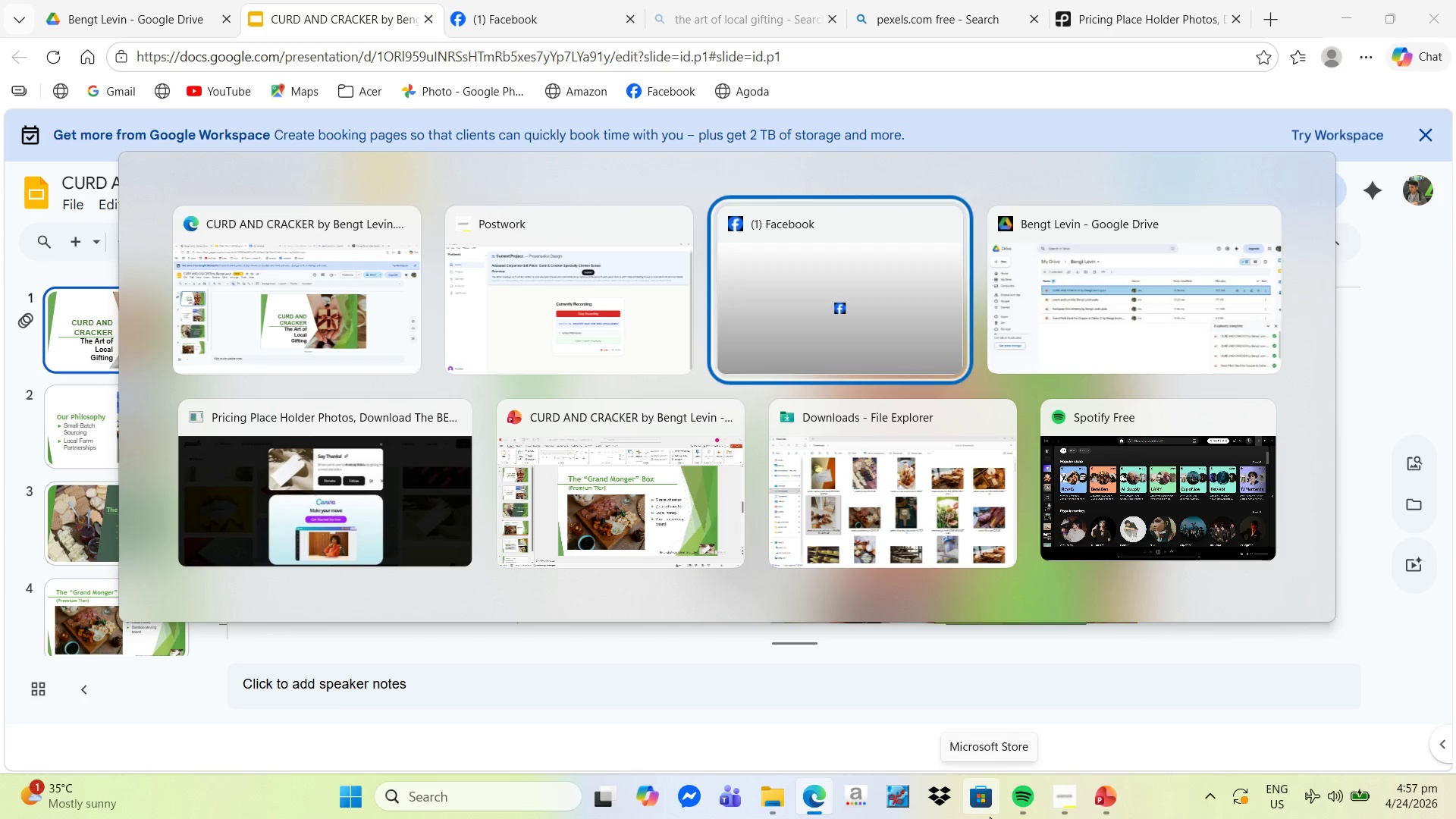 
key(Alt+Tab)
 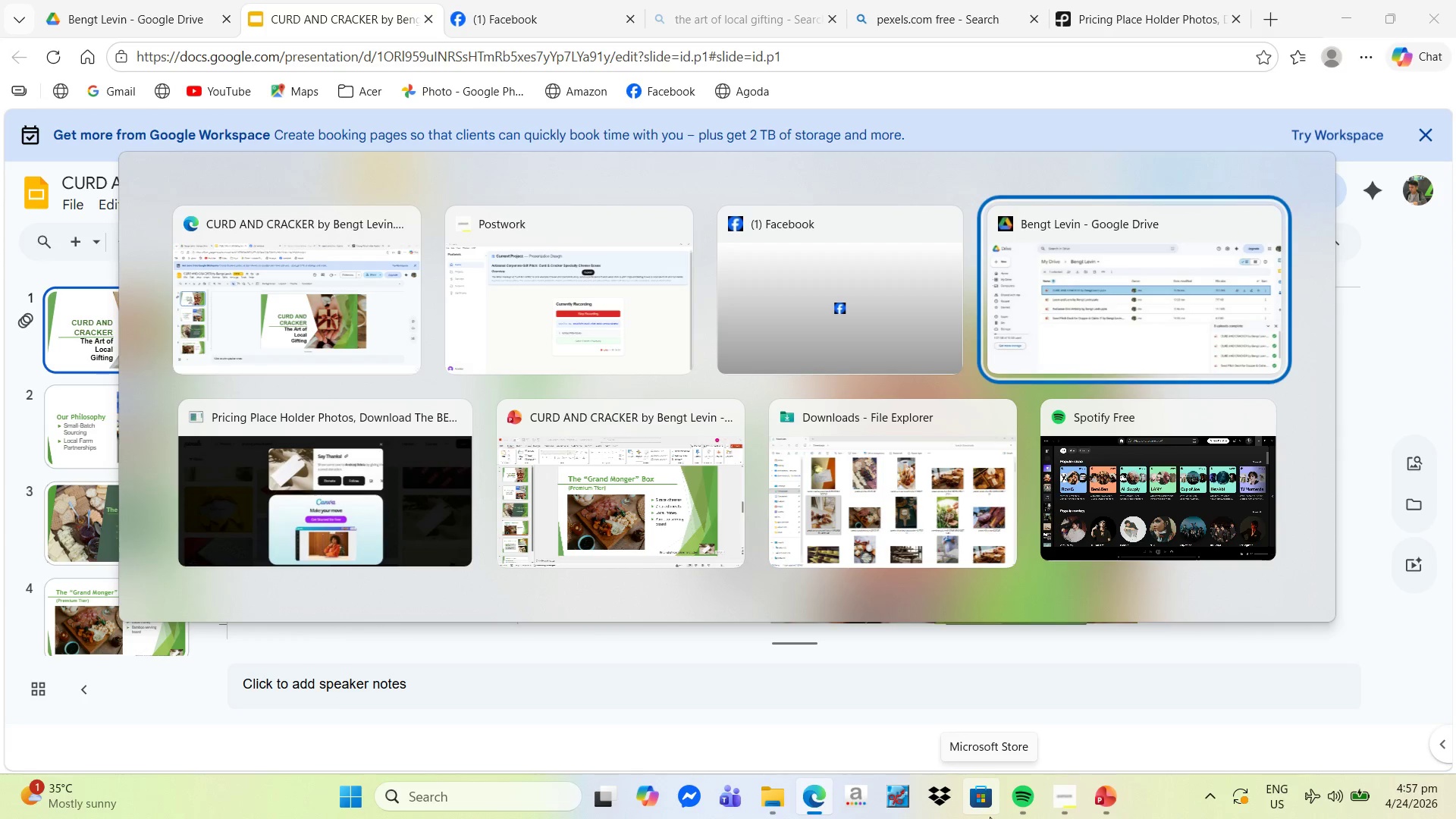 
key(Alt+Tab)
 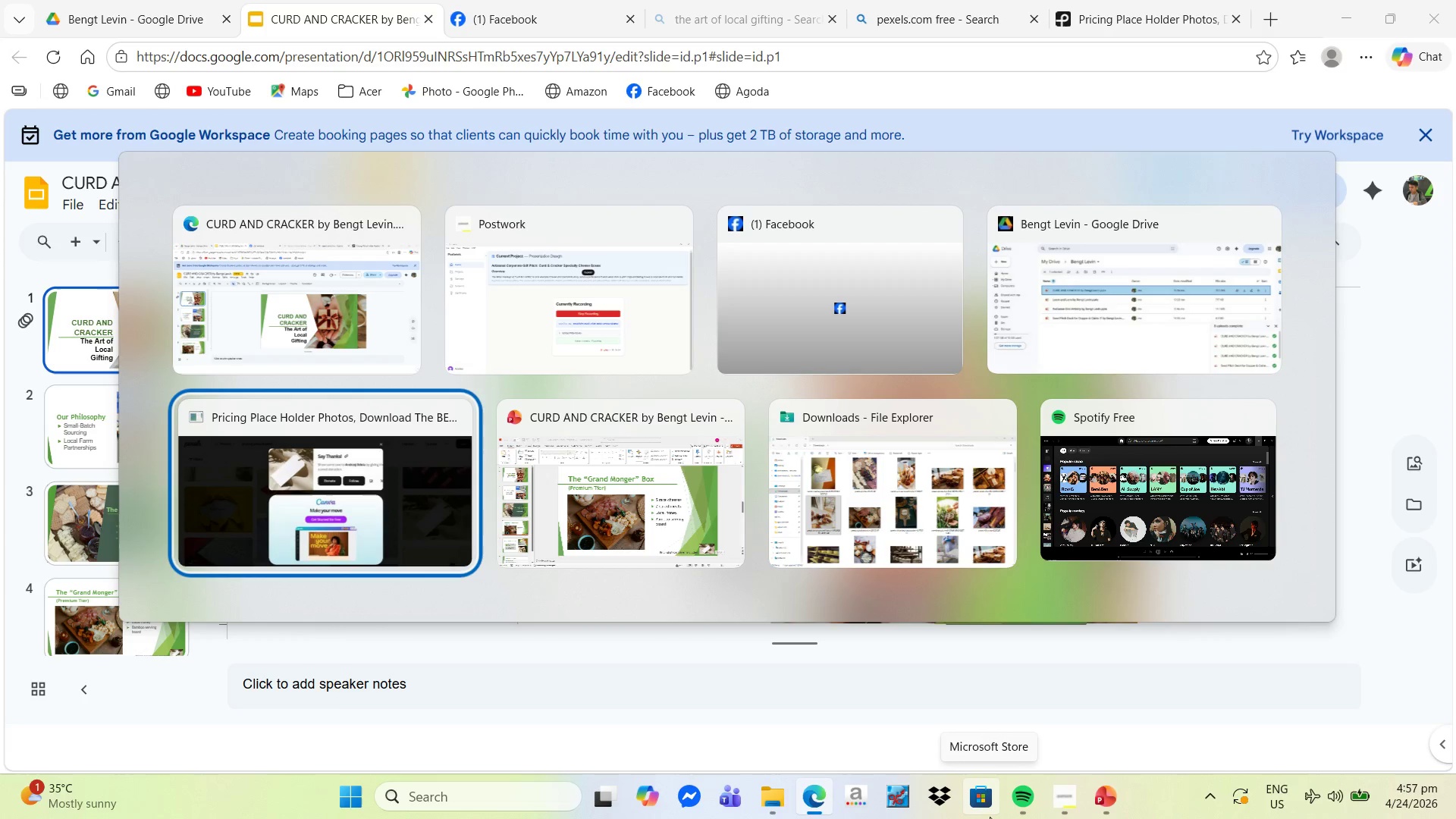 
key(Alt+Tab)
 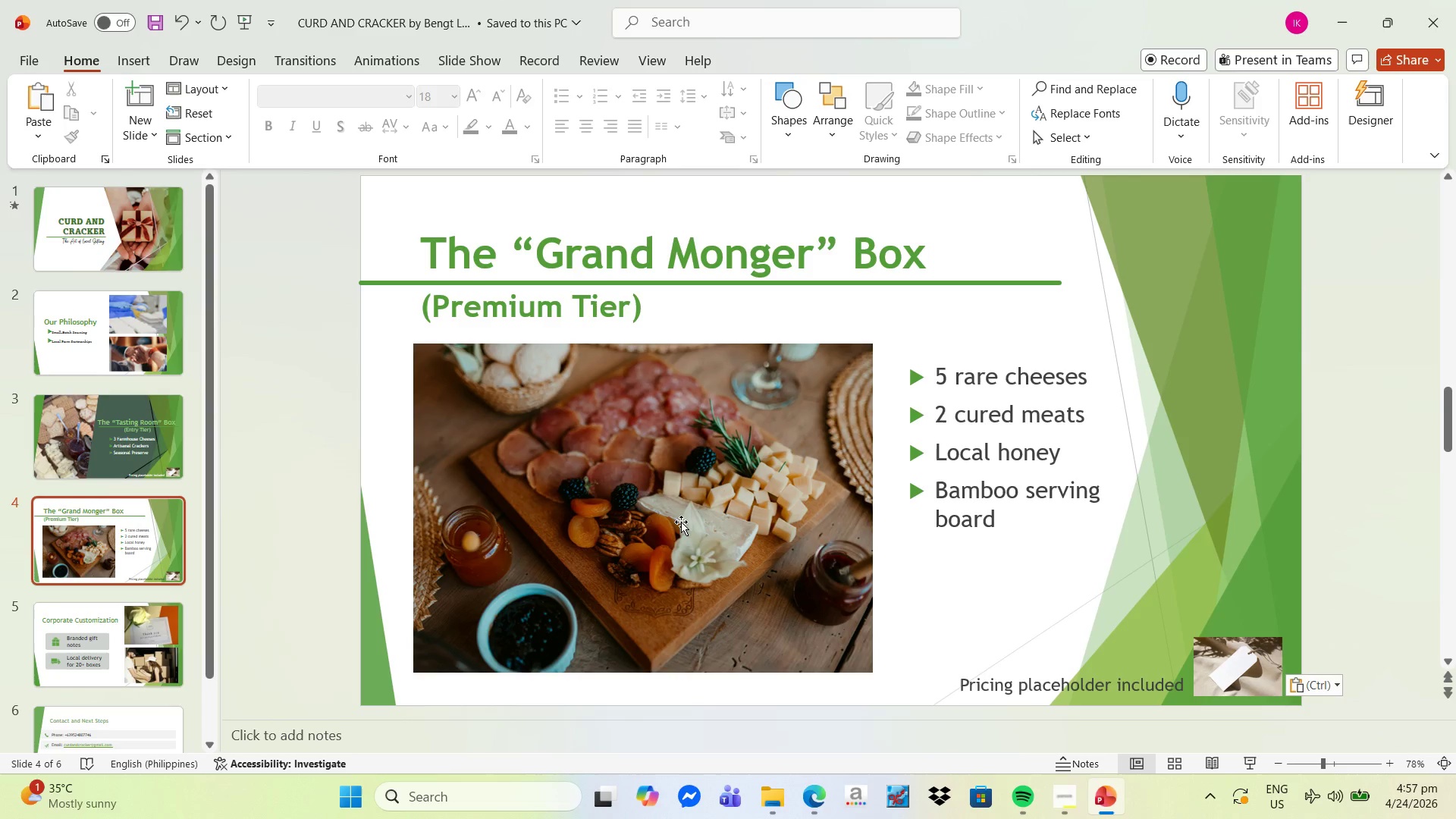 
key(Control+S)
 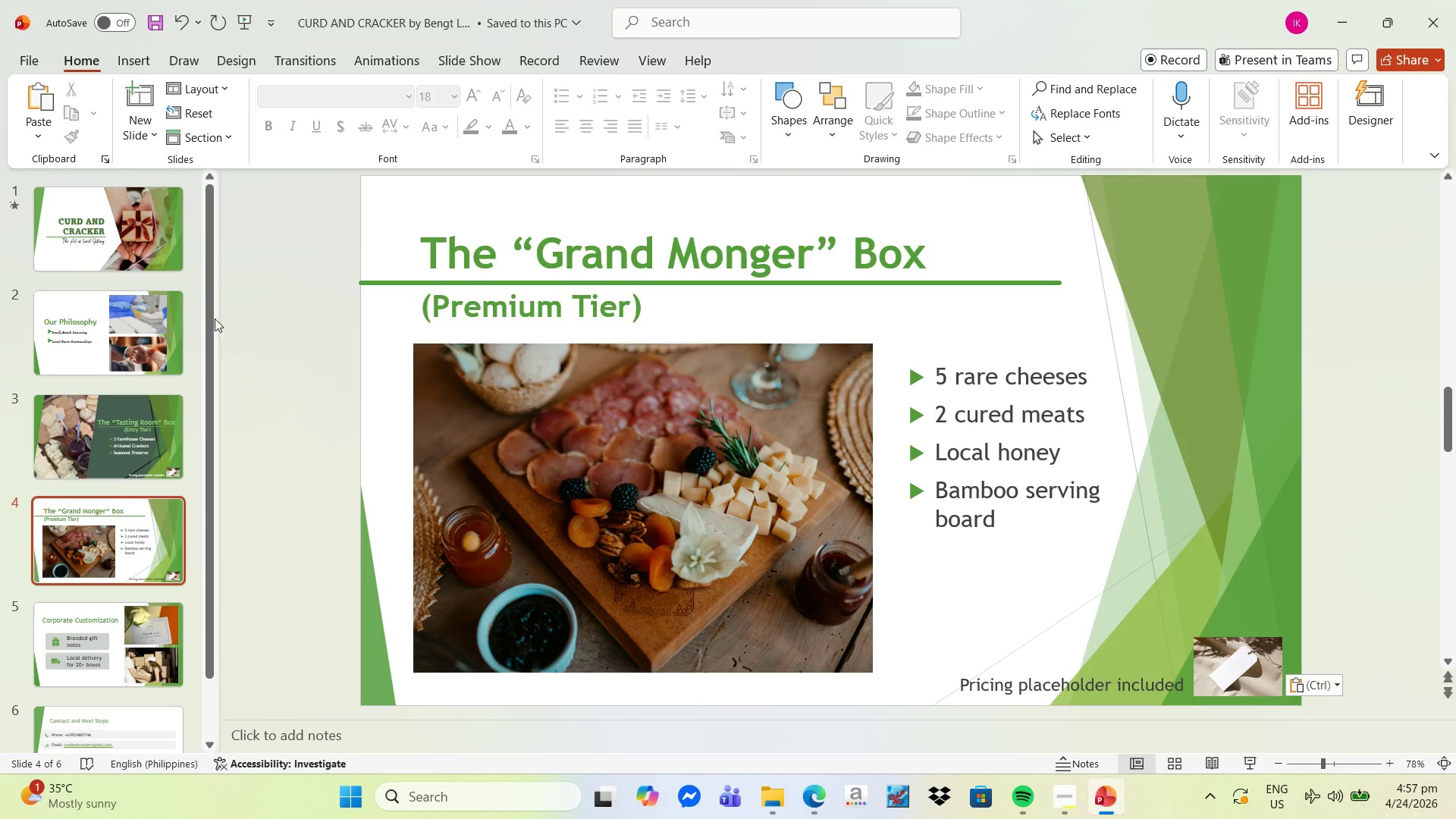 
left_click([115, 240])
 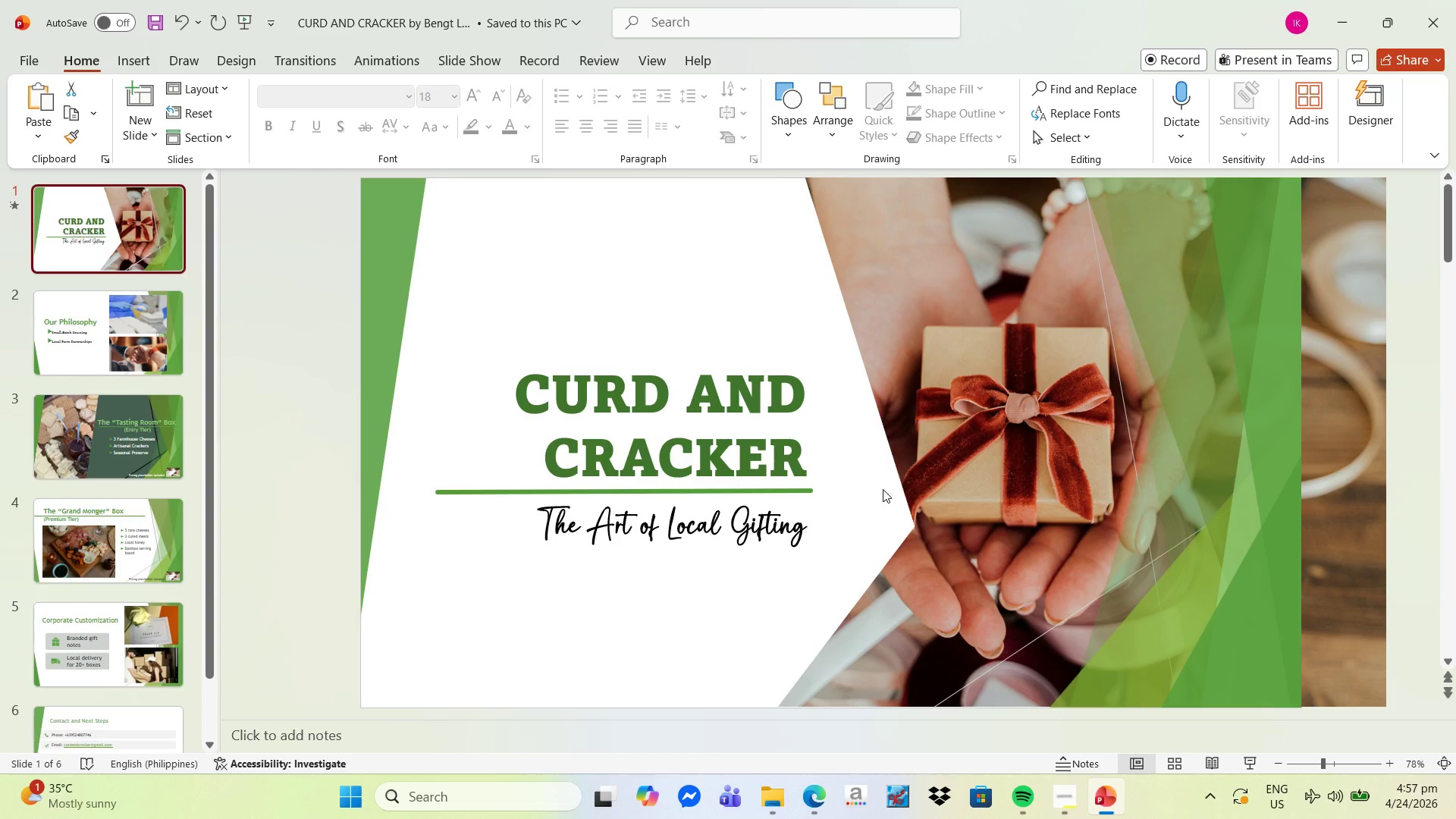 
left_click([91, 335])